 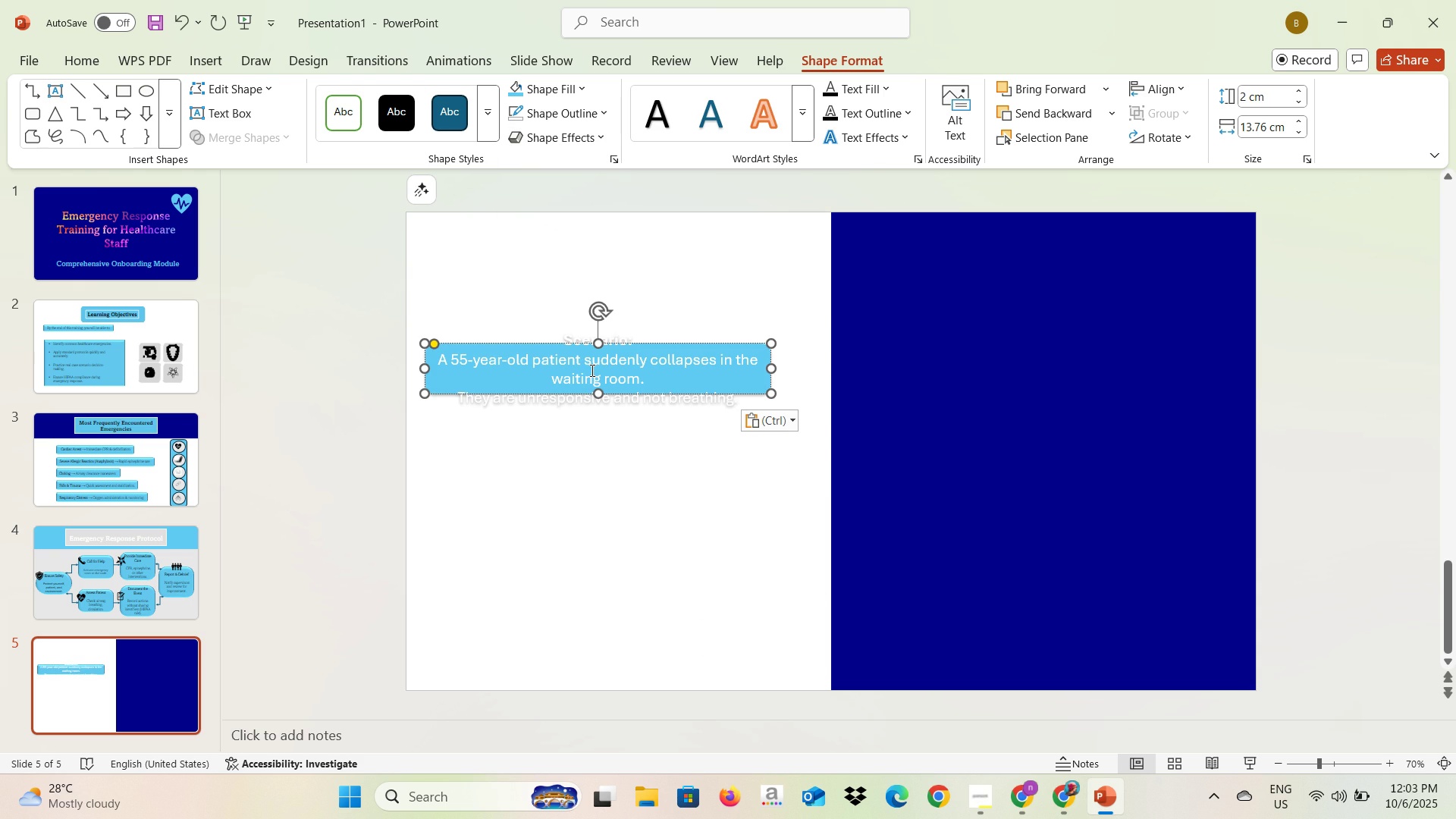 
key(Alt+AltLeft)
 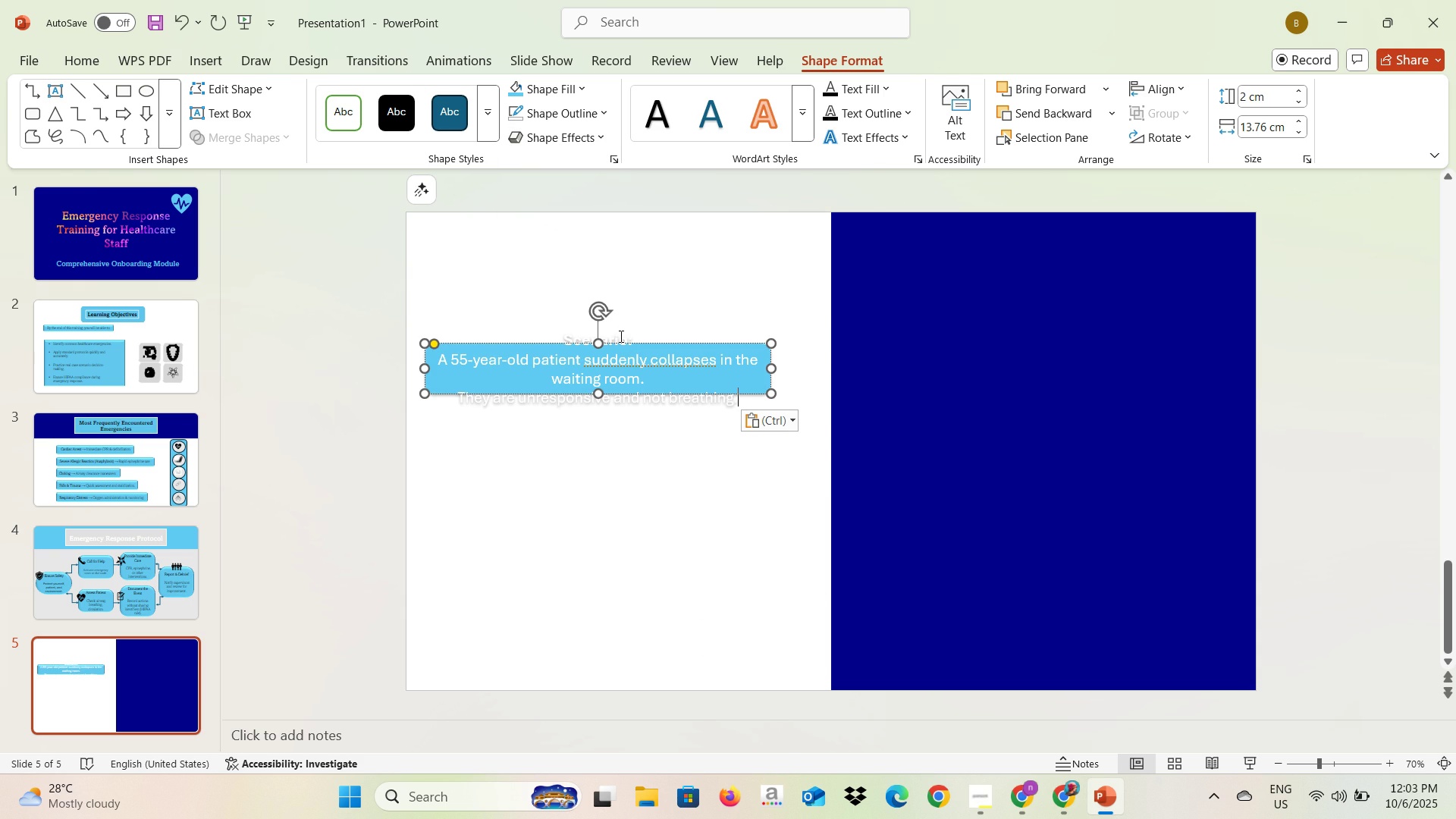 
key(Alt+Tab)
 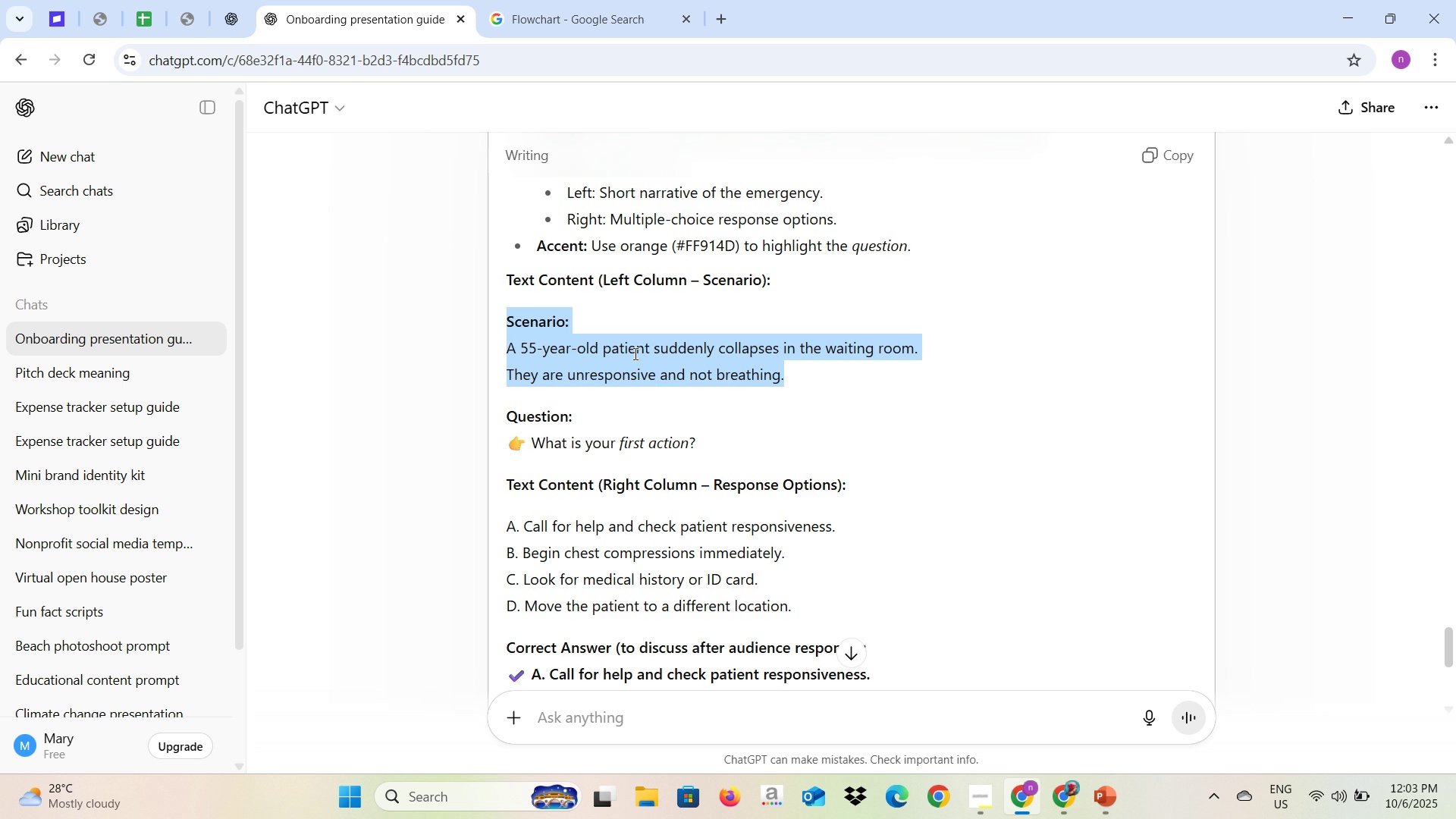 
scroll: coordinate [634, 353], scroll_direction: up, amount: 2.0
 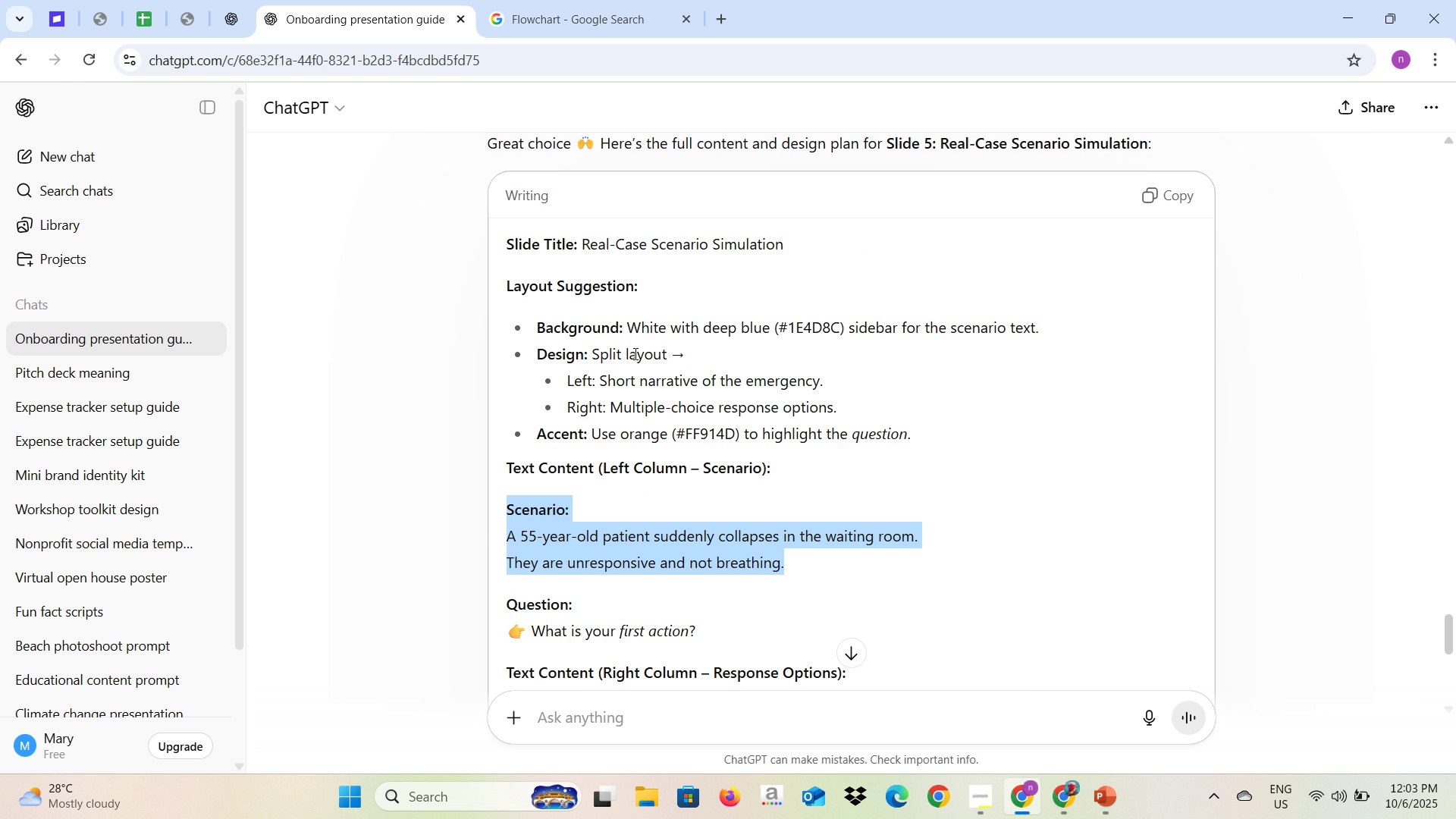 
key(Alt+AltLeft)
 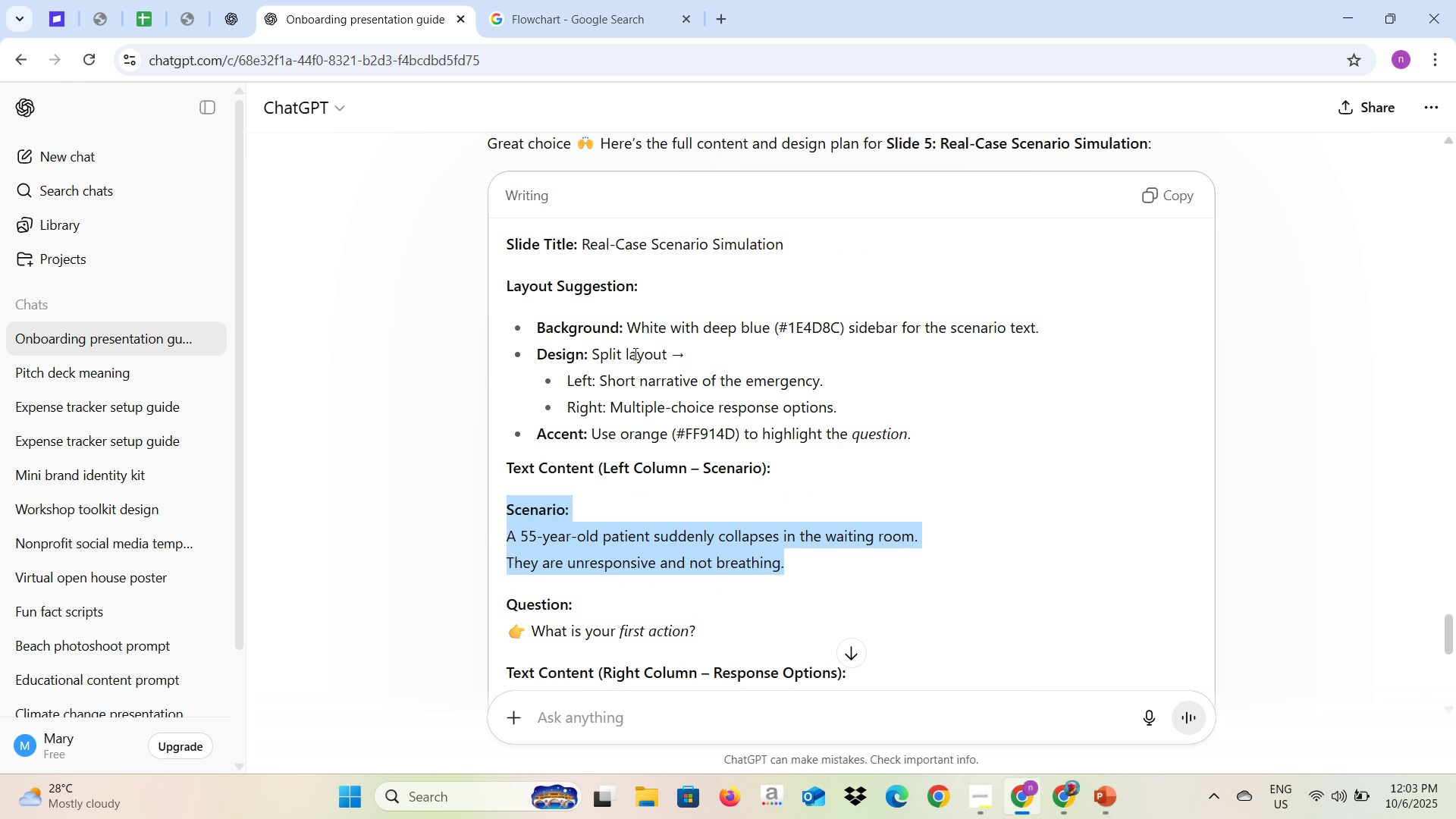 
key(Alt+Tab)